 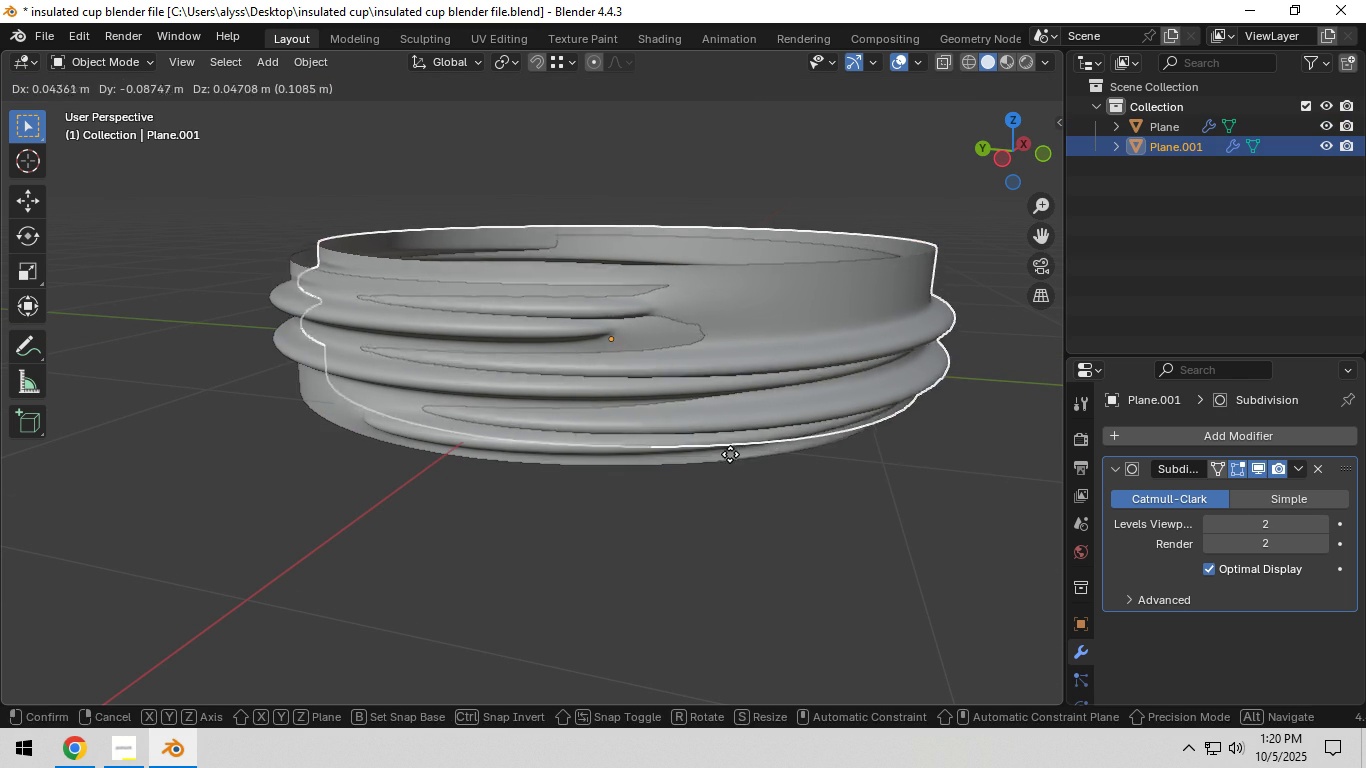 
right_click([717, 458])
 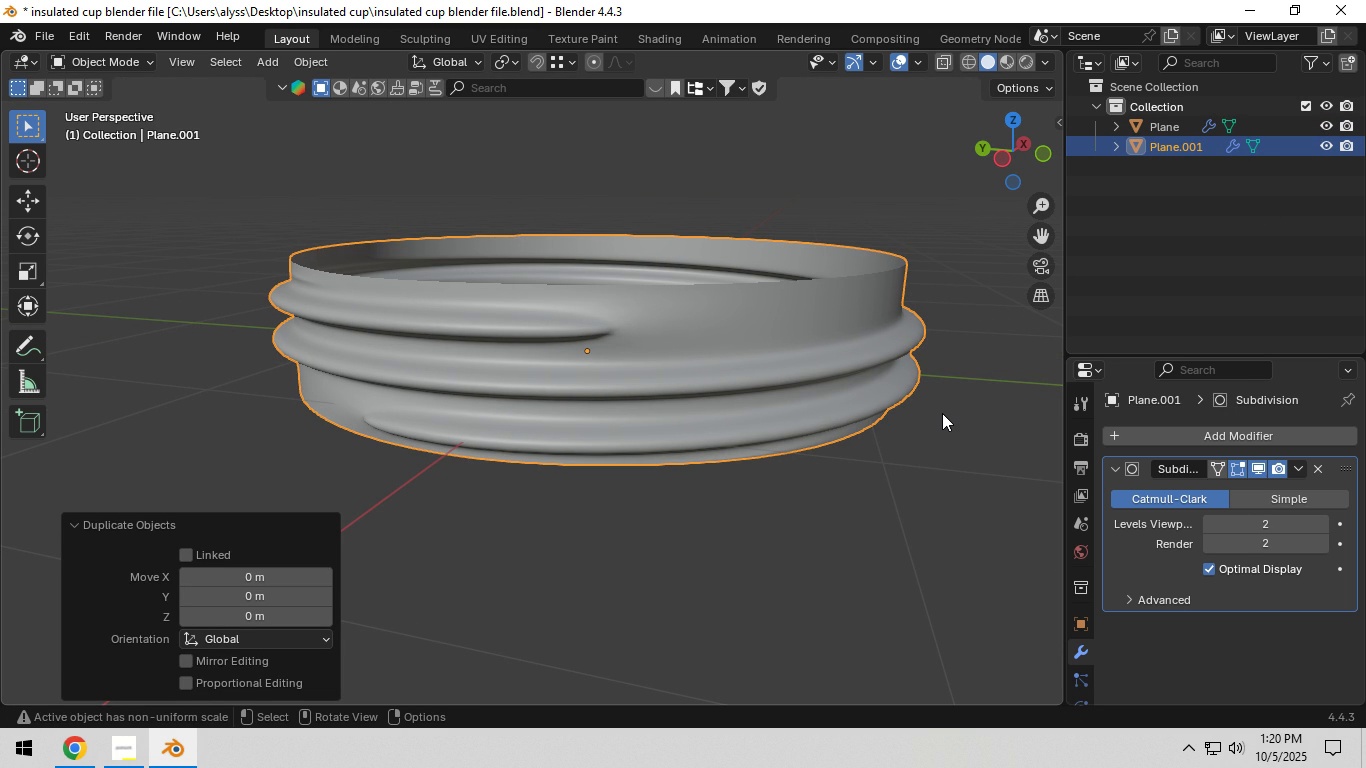 
wait(7.63)
 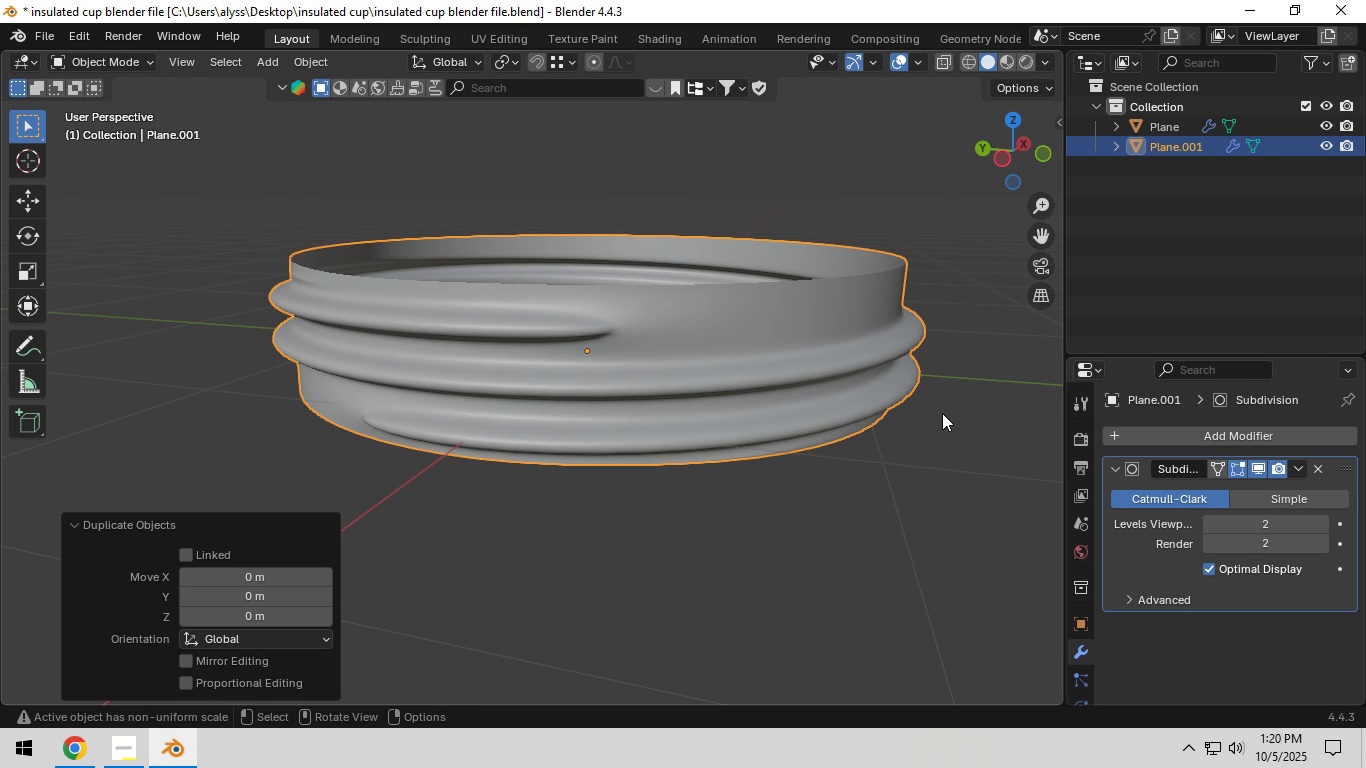 
left_click([835, 416])
 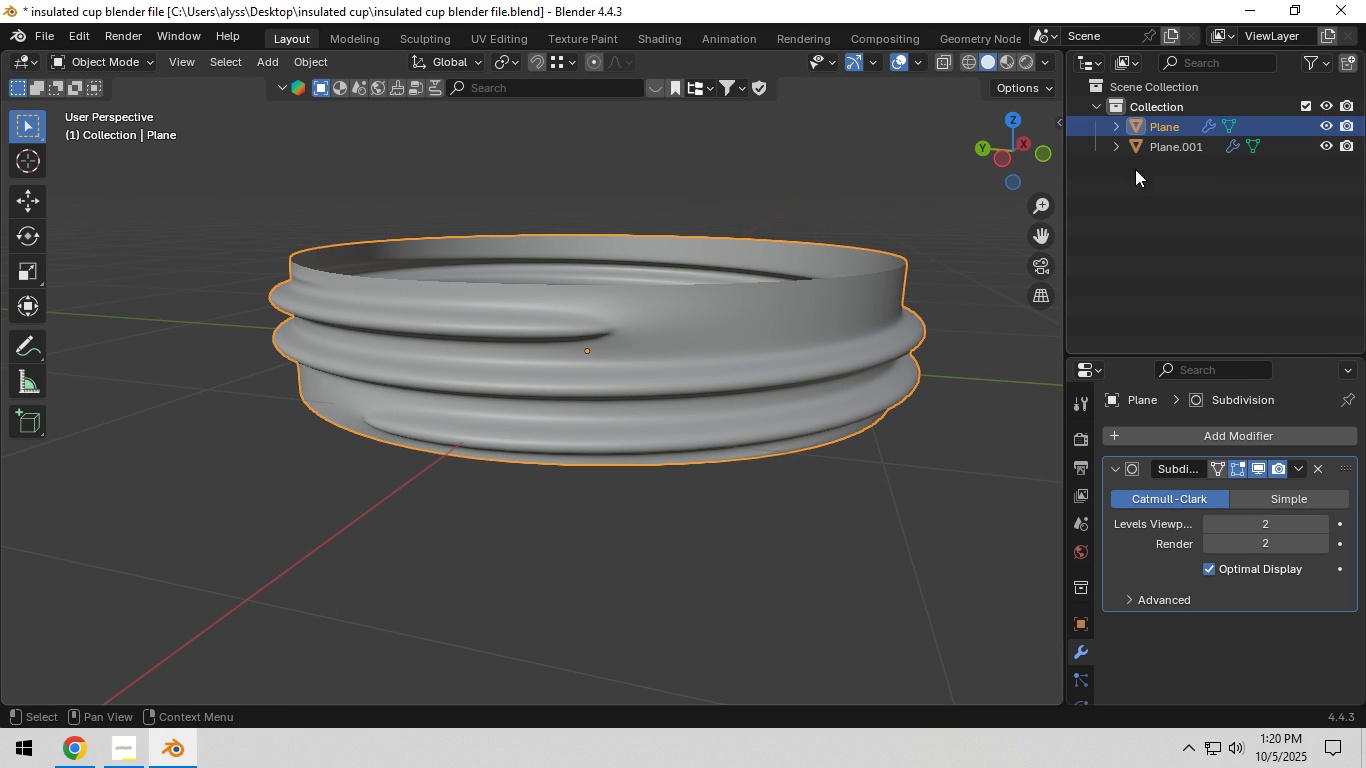 
left_click([1177, 144])
 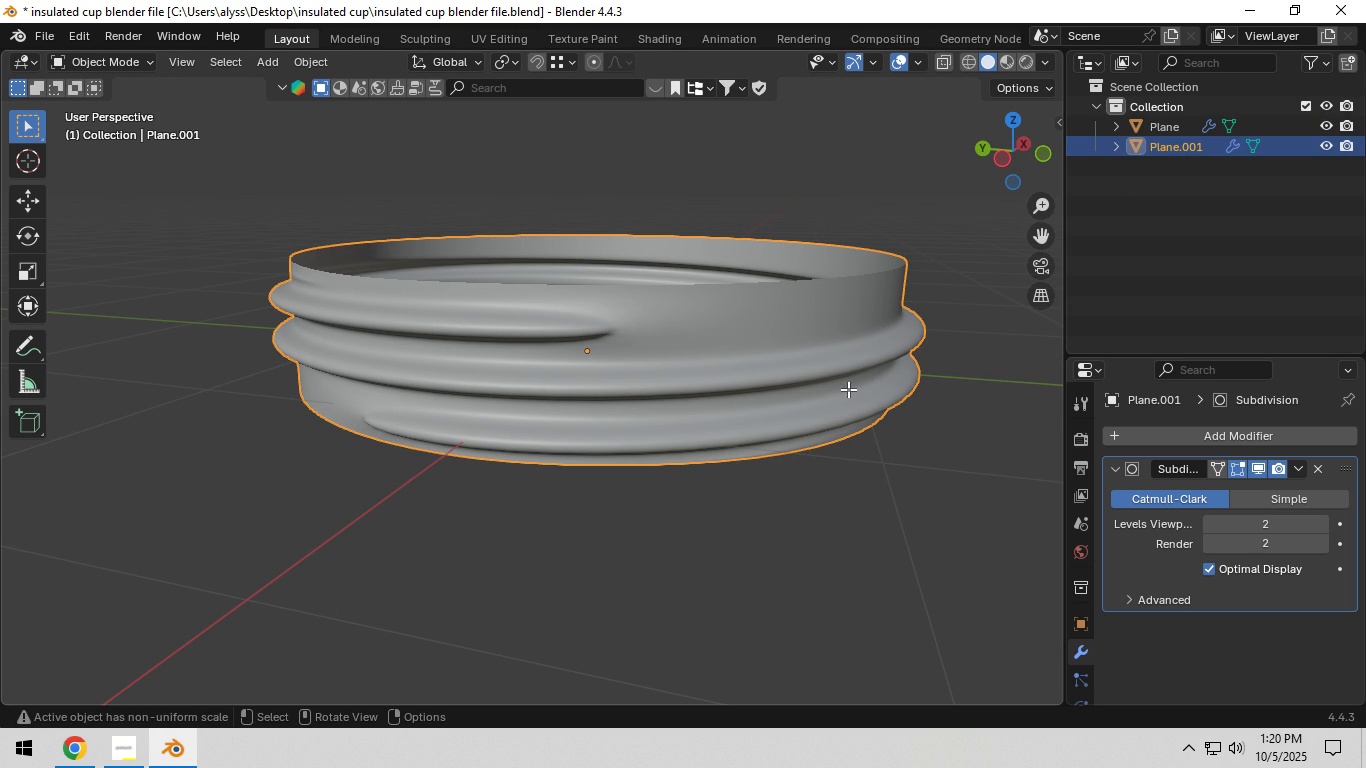 
key(Tab)
 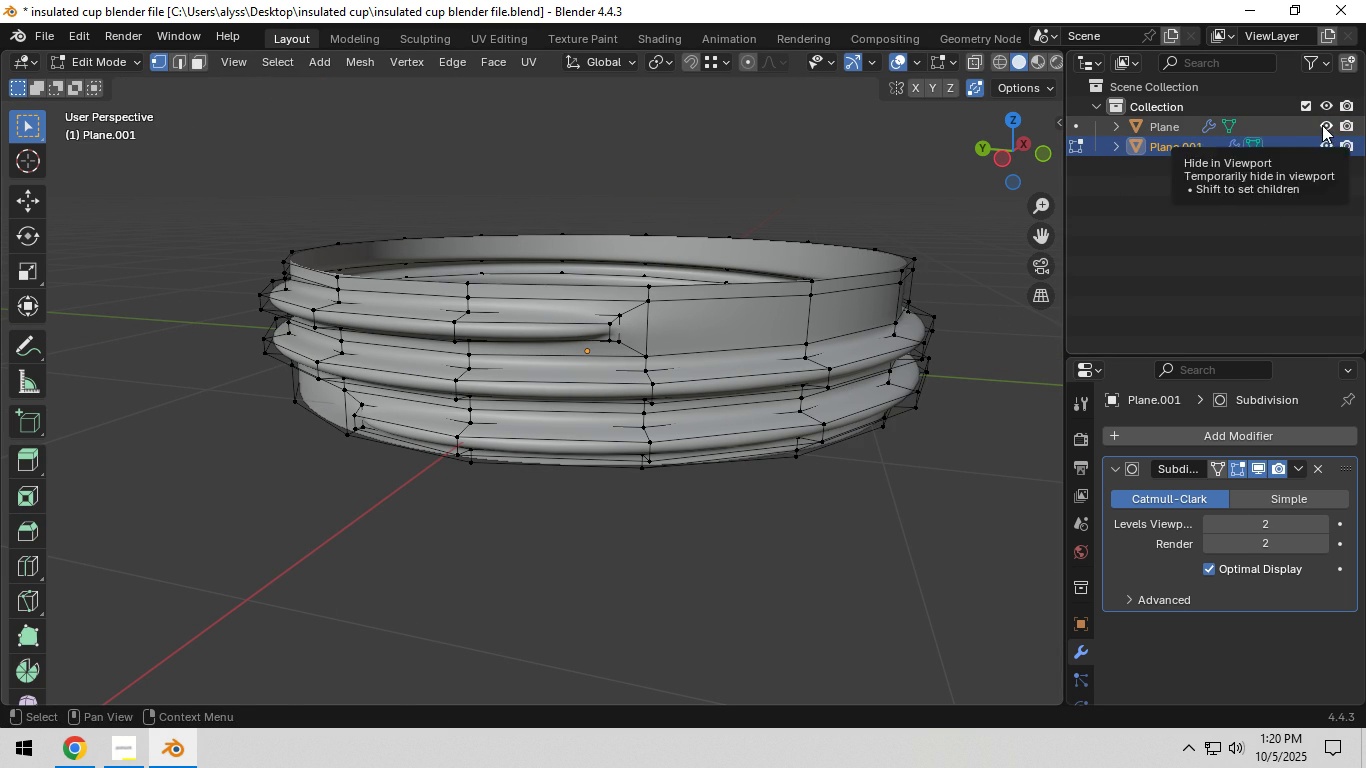 
left_click([1322, 125])
 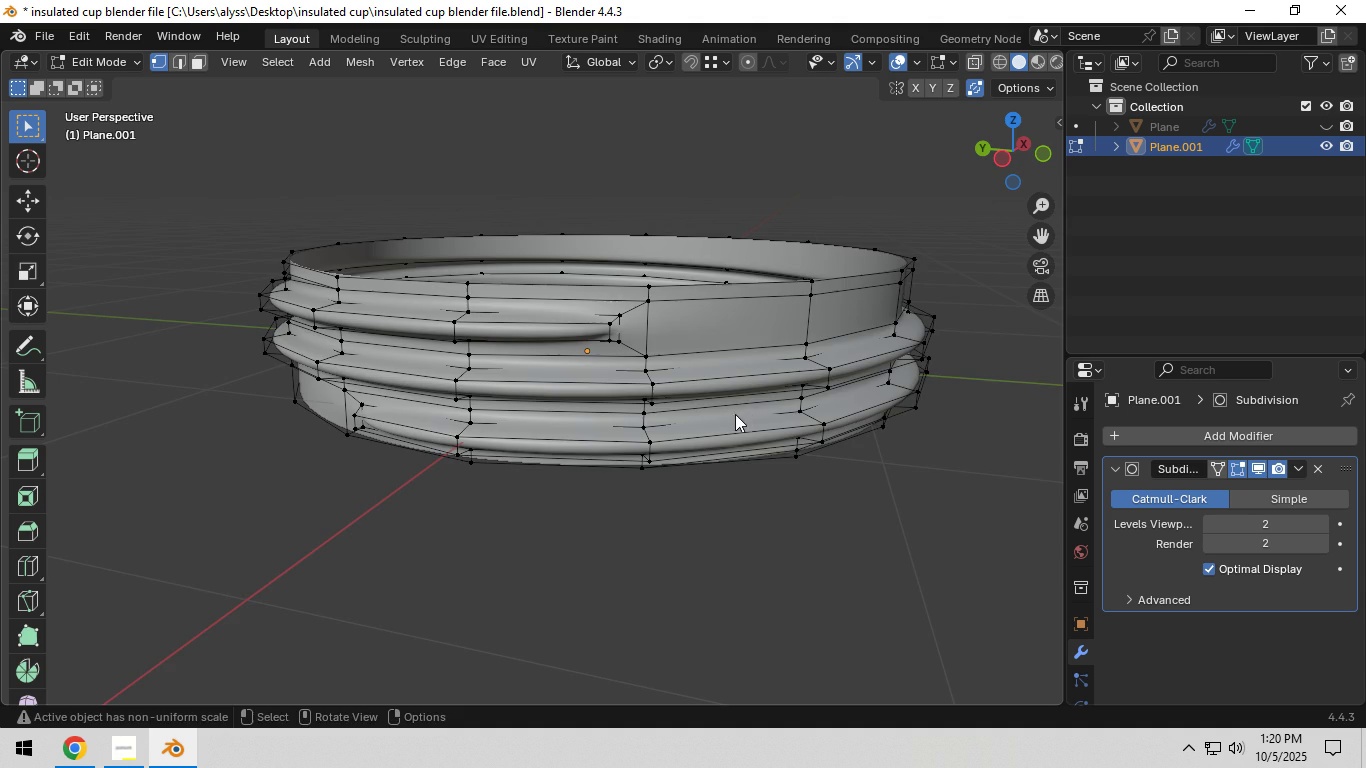 
scroll: coordinate [760, 406], scroll_direction: down, amount: 1.0
 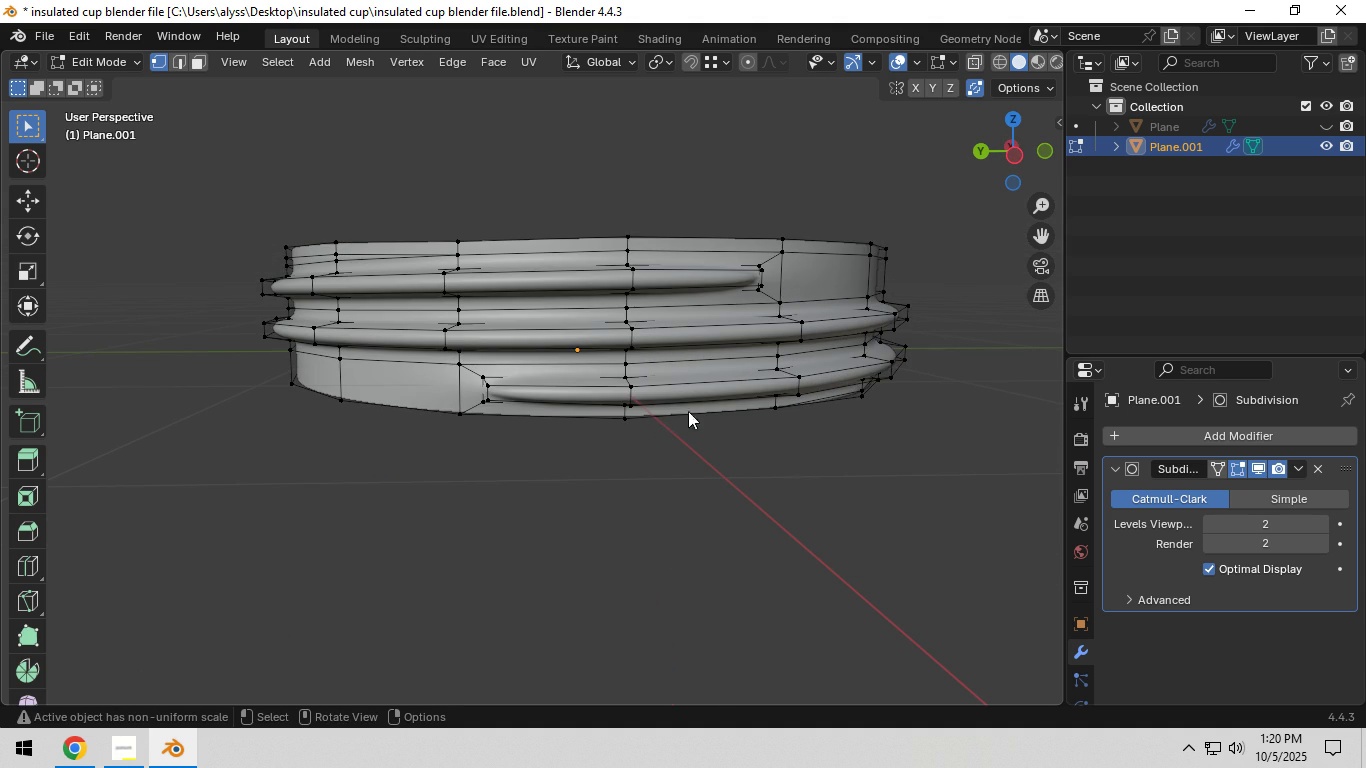 
key(3)